 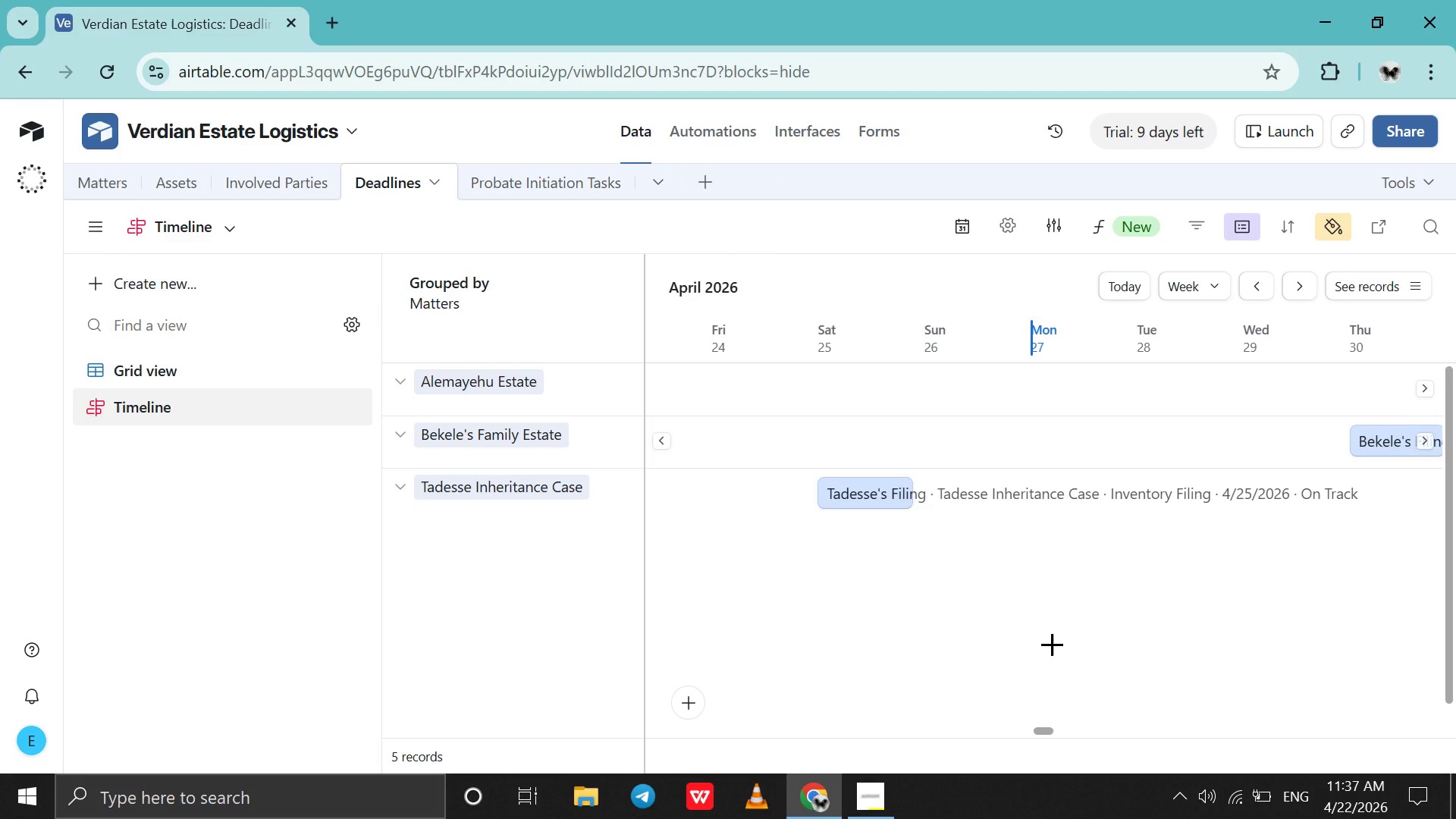 
key(Control+ControlLeft)
 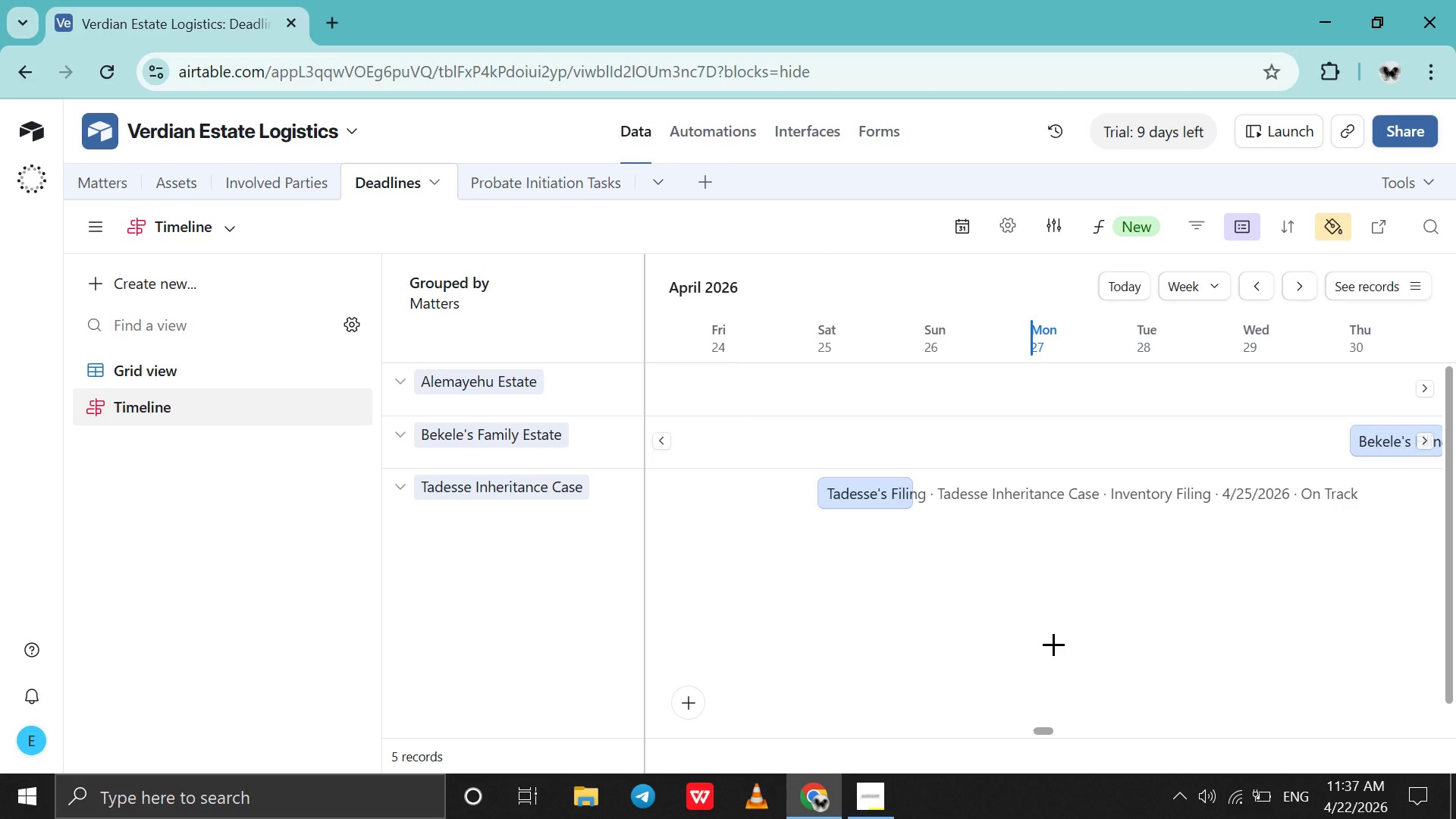 
key(Control+ControlLeft)
 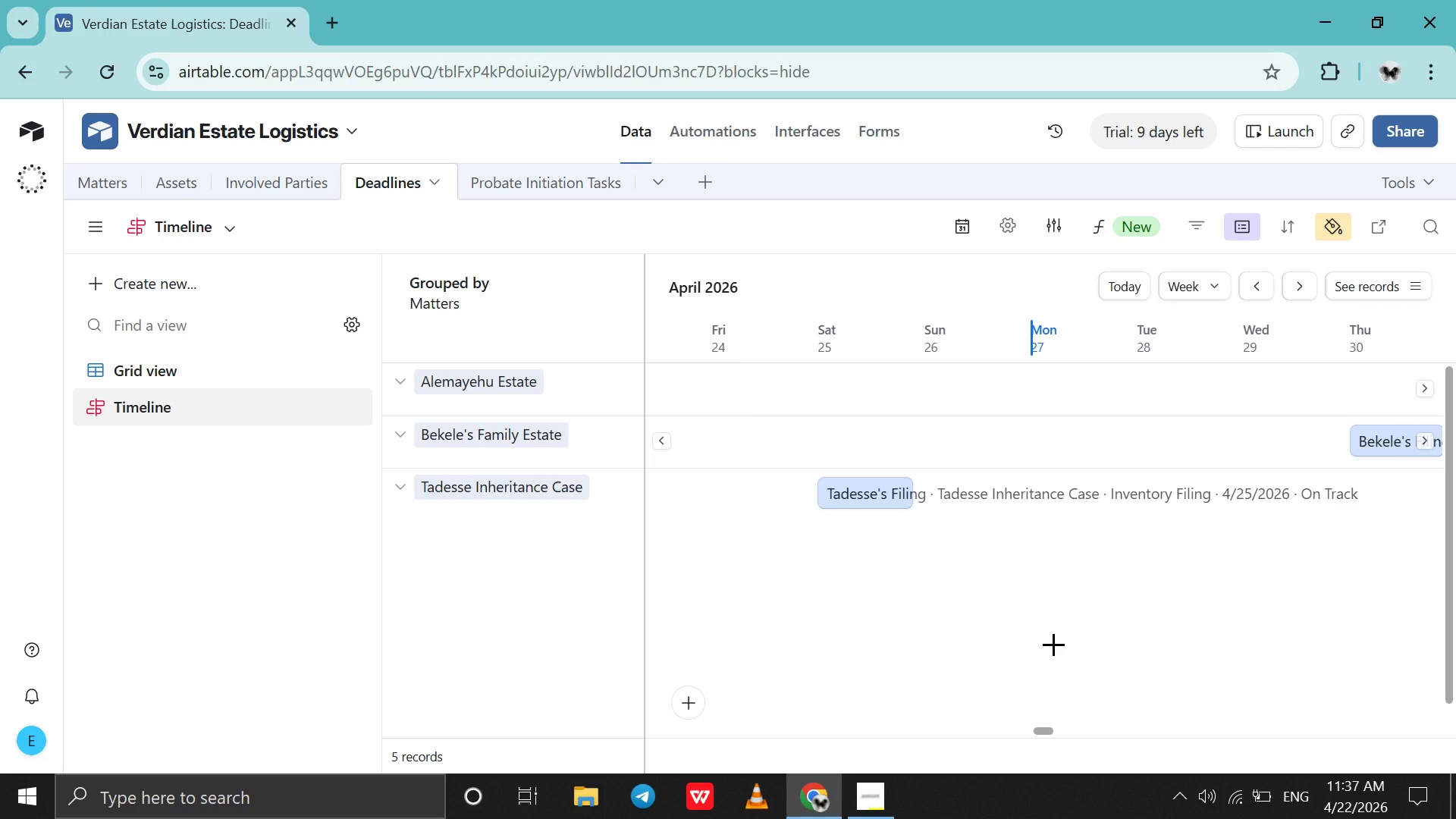 
key(Control+ControlLeft)
 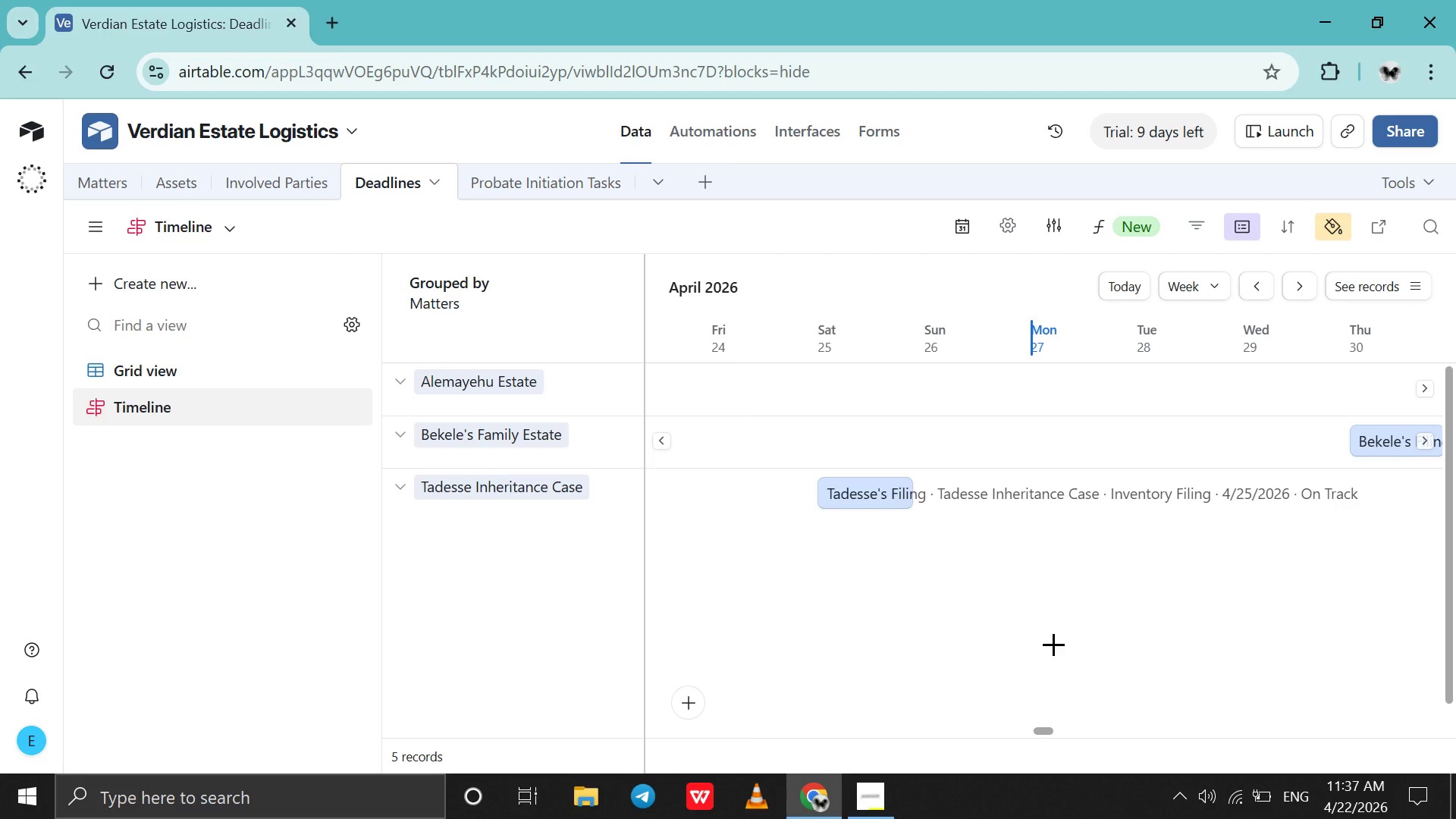 
hold_key(key=ControlLeft, duration=0.33)
 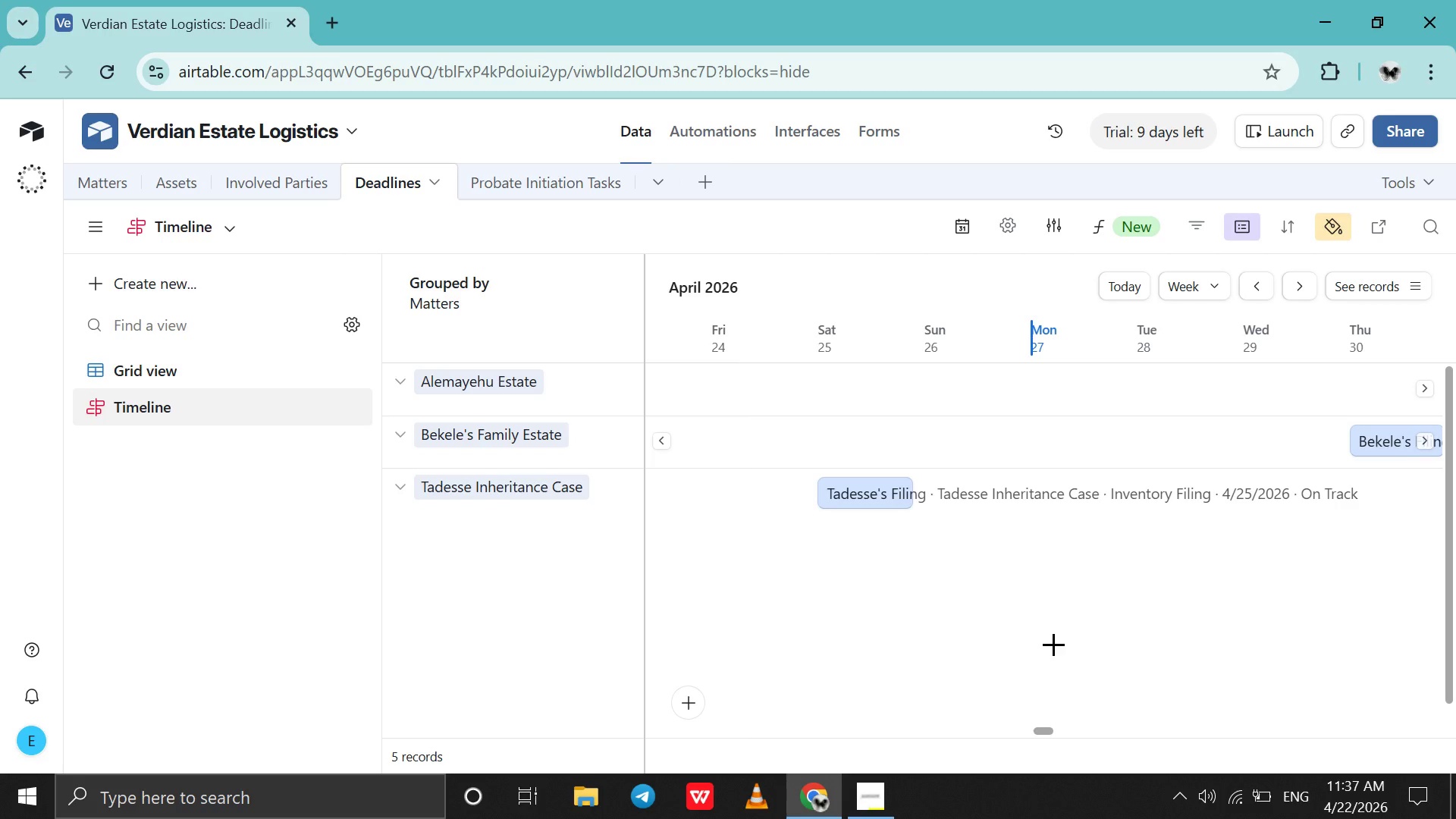 
key(Control+ControlLeft)
 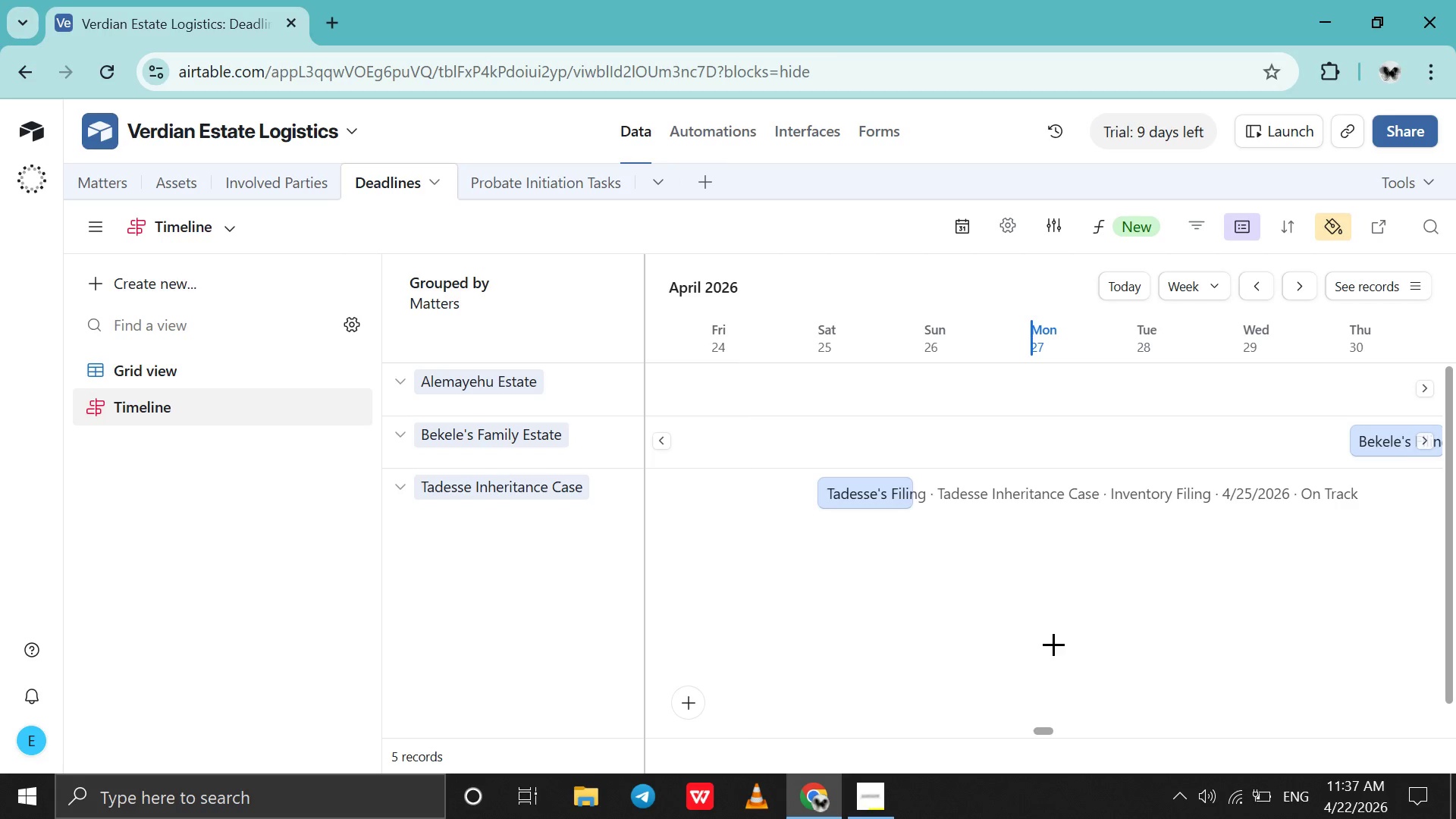 
key(Control+ControlLeft)
 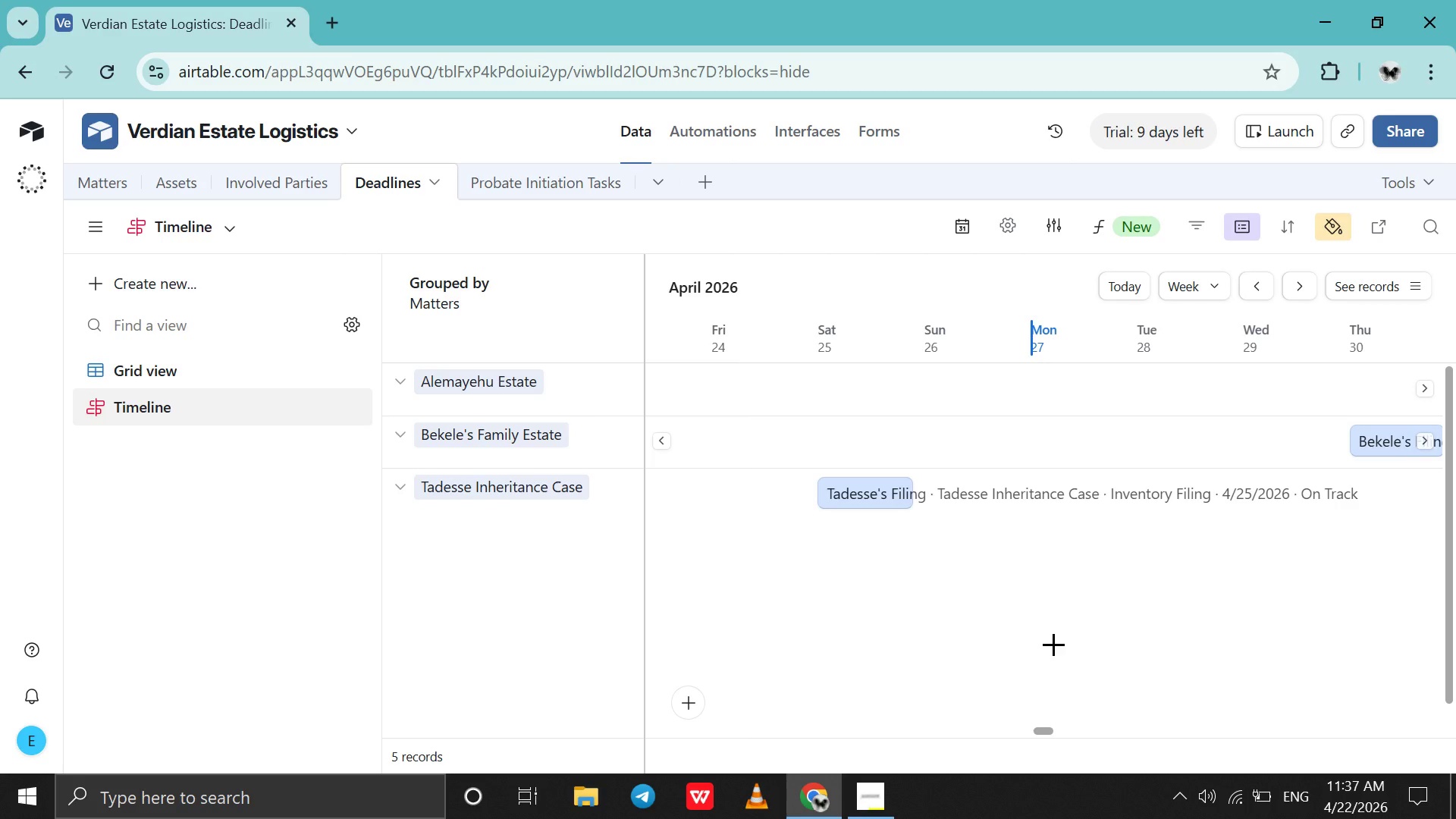 
hold_key(key=Z, duration=5.86)
 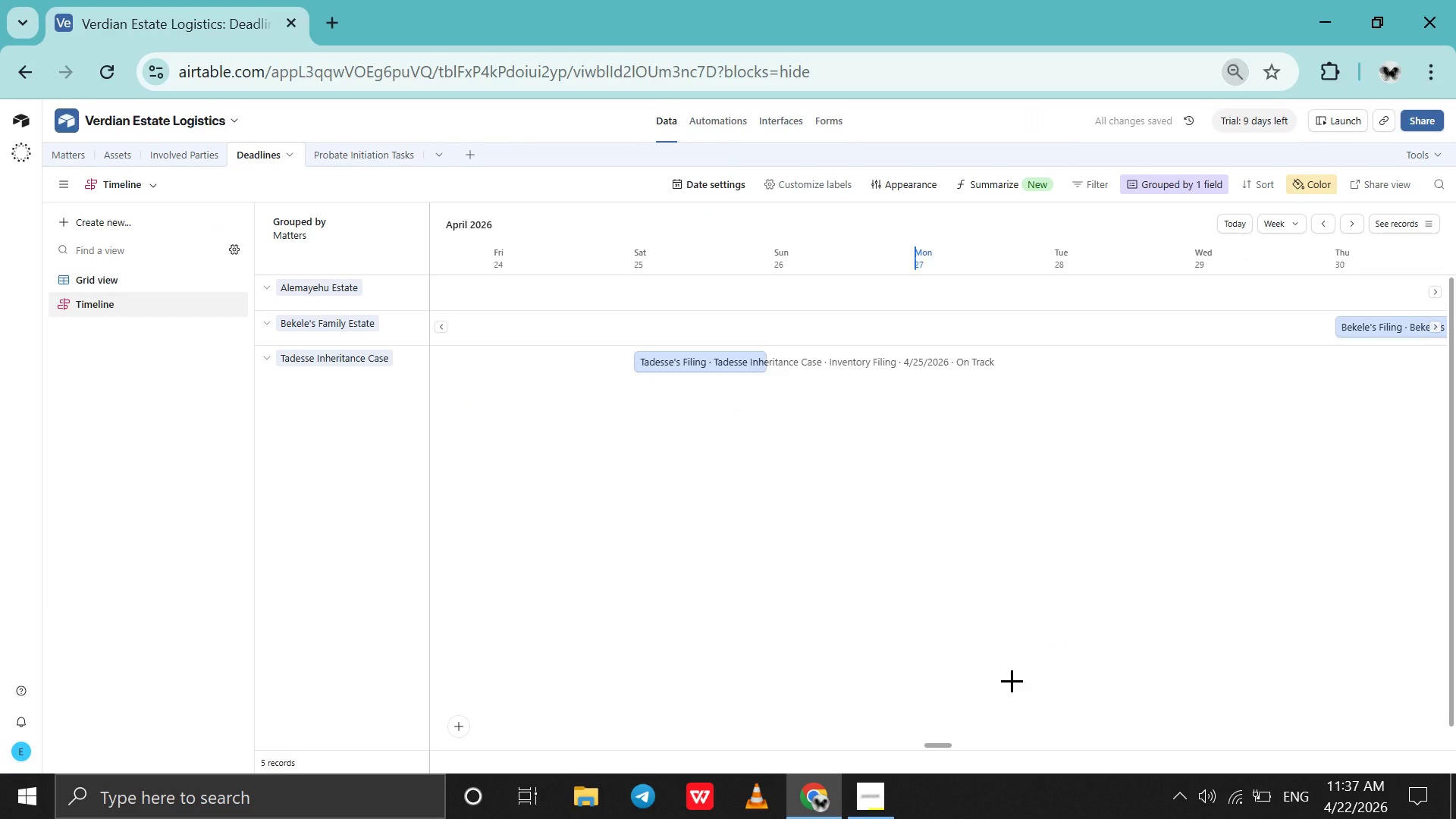 
key(Control+Minus)
 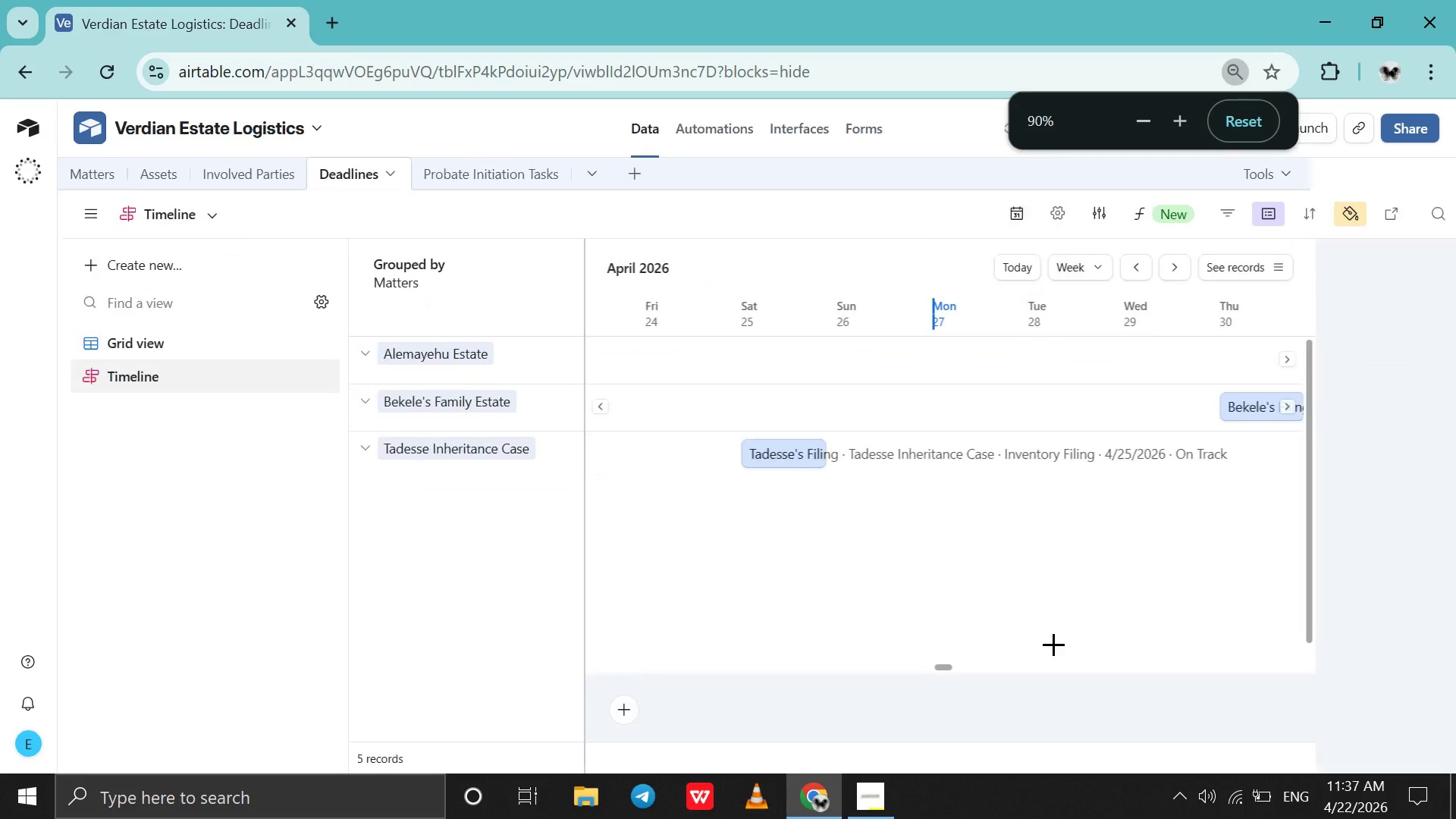 
key(Control+Minus)
 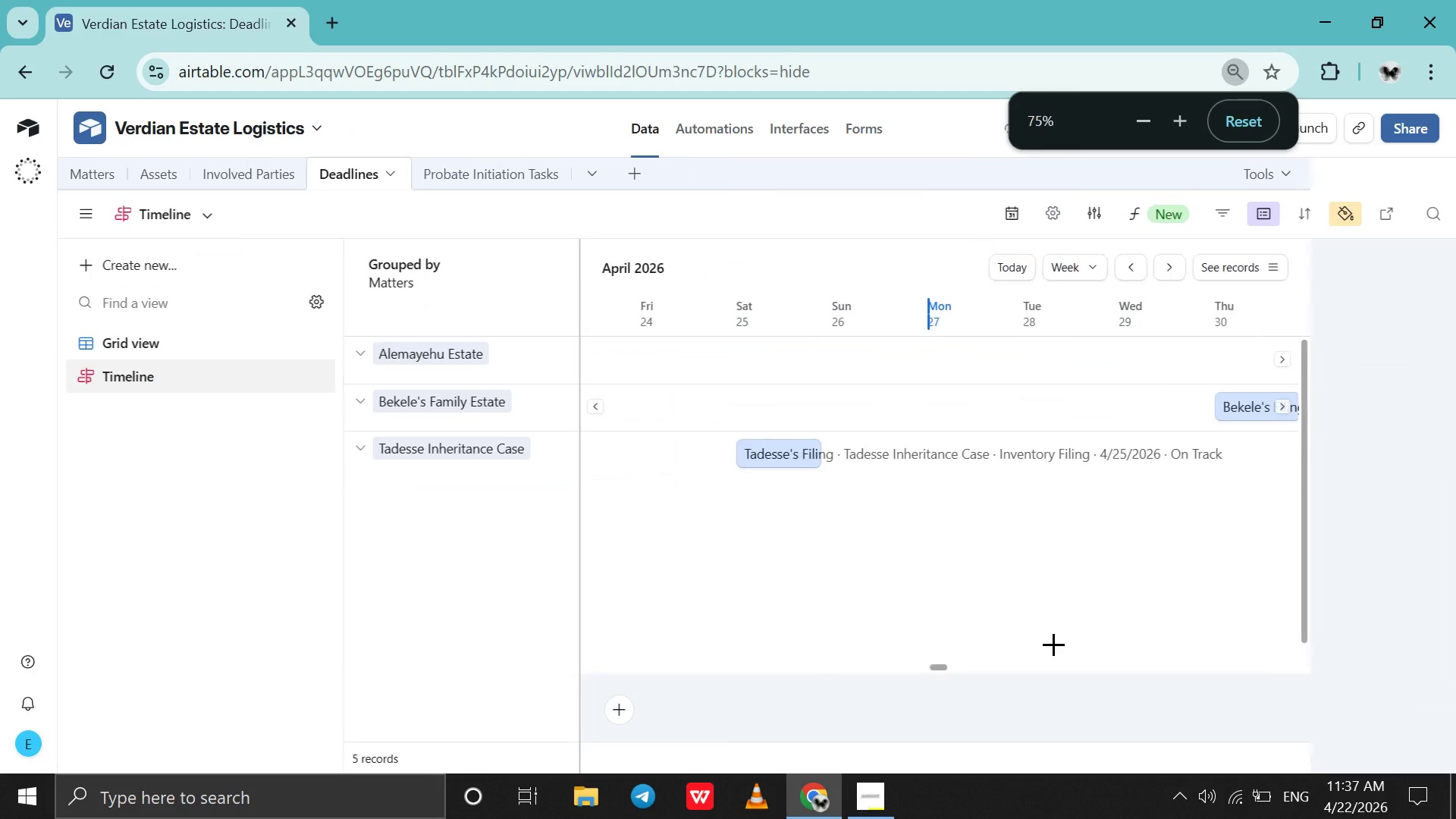 
key(Control+Minus)
 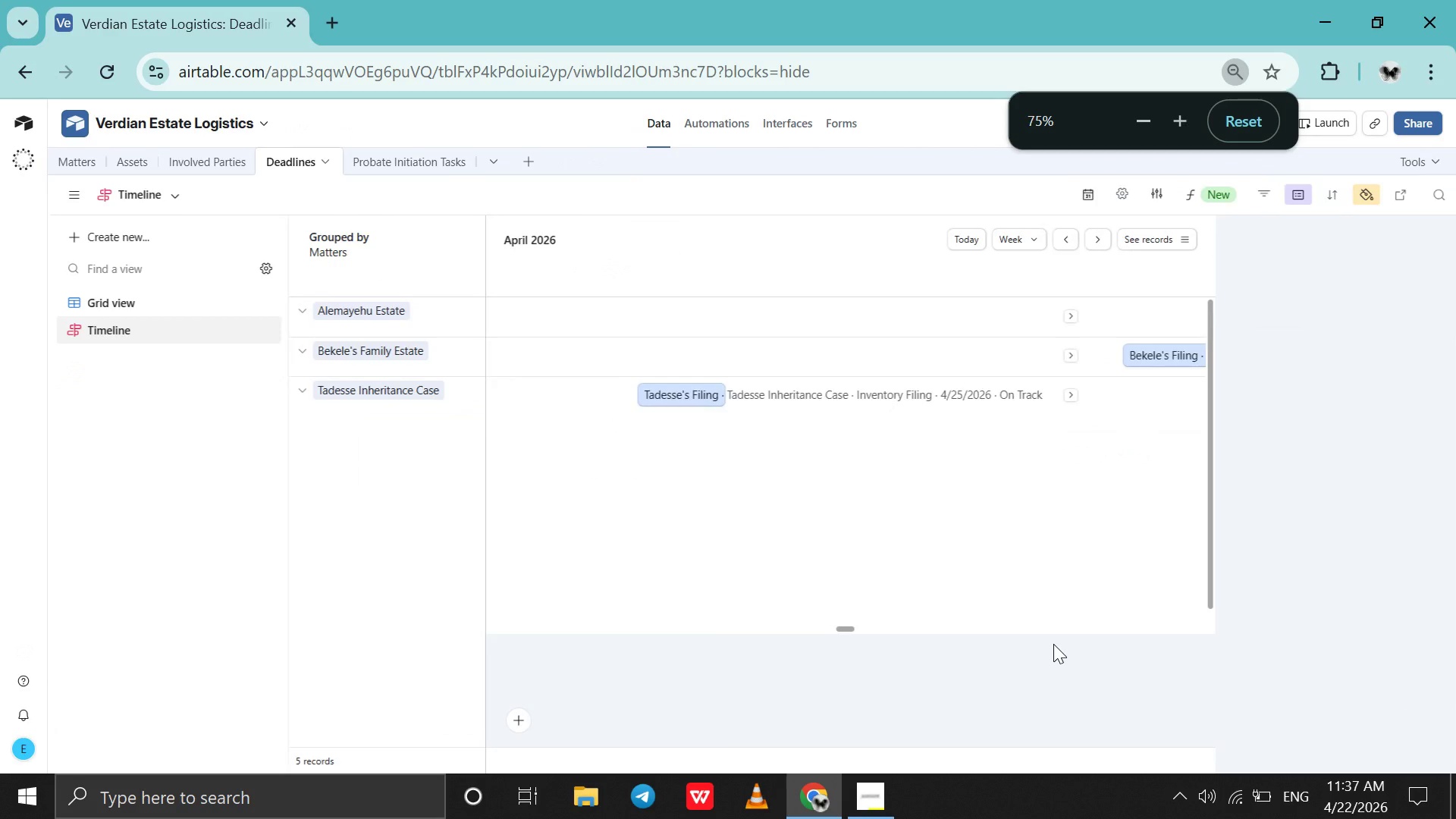 
key(Control+Minus)
 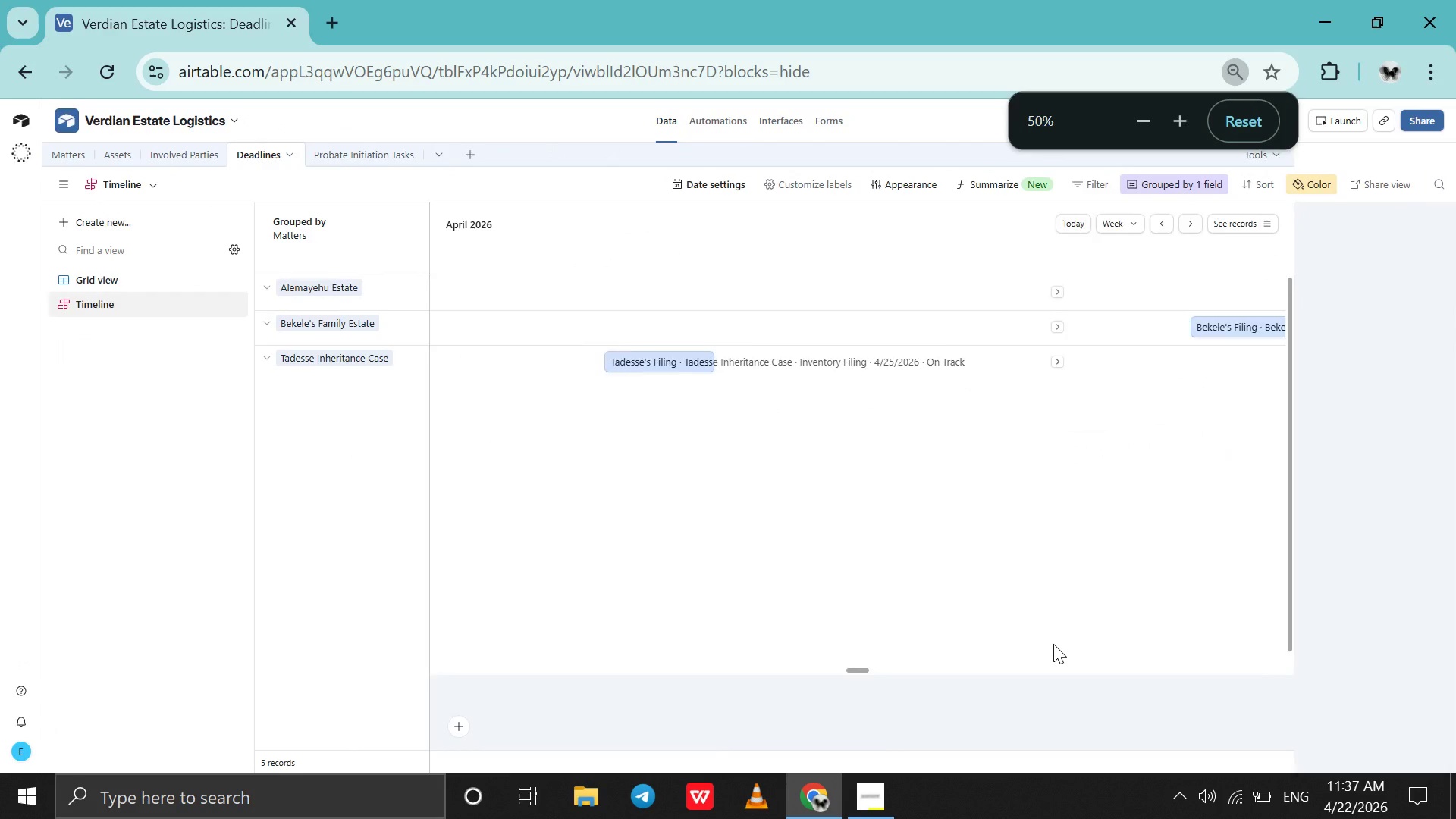 
key(Control+Minus)
 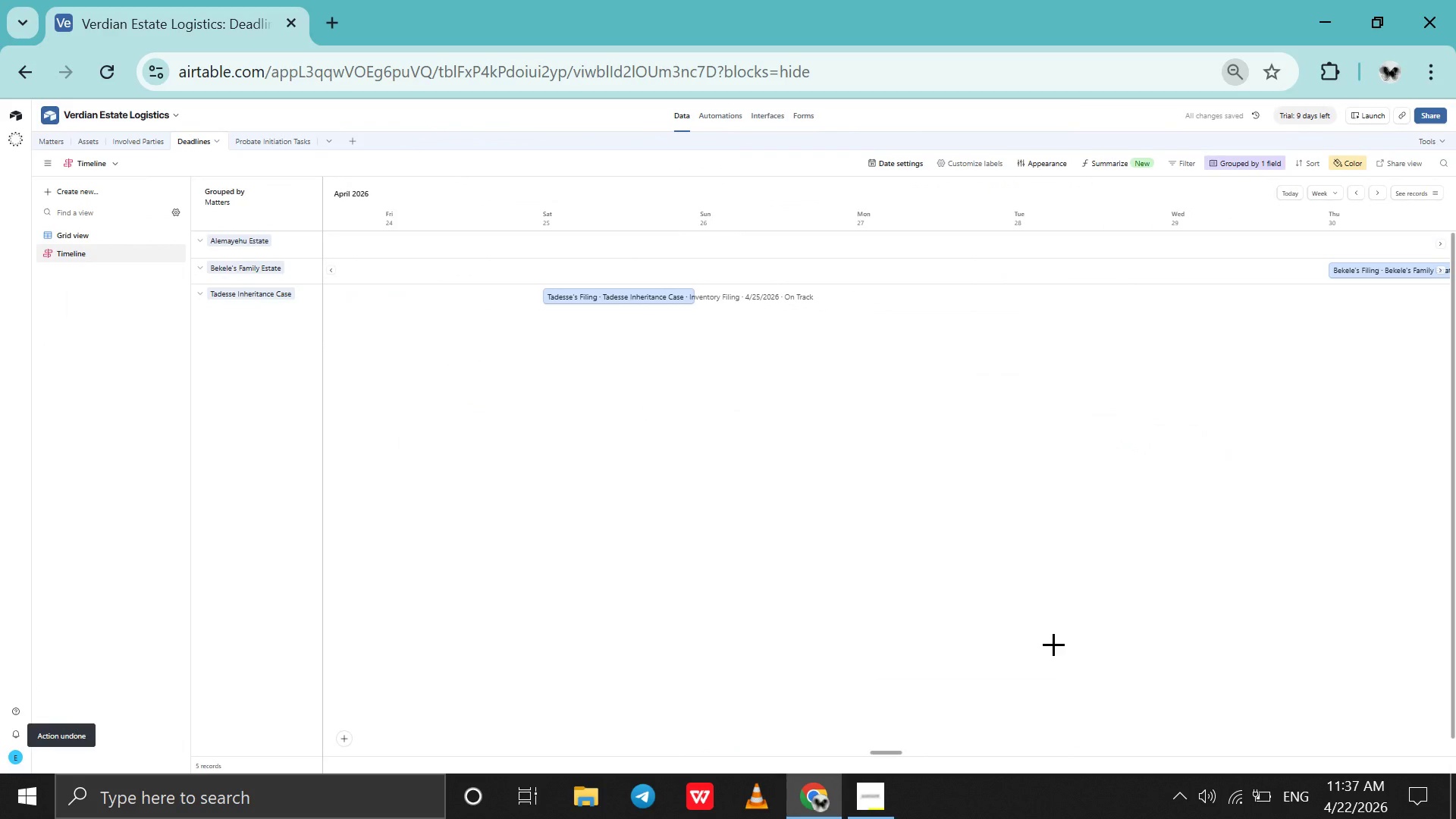 
key(Control+Equal)
 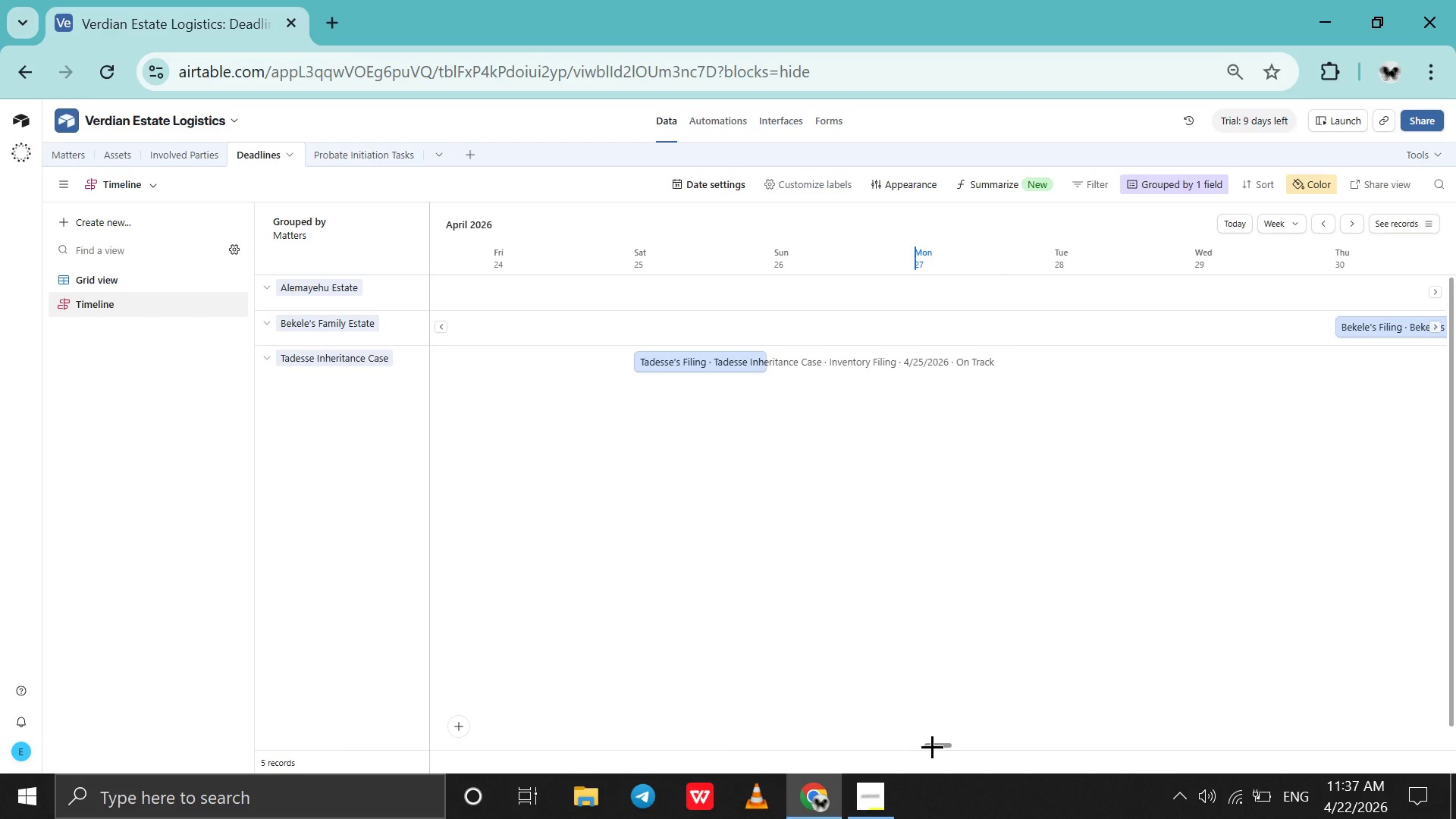 
left_click_drag(start_coordinate=[937, 745], to_coordinate=[943, 745])
 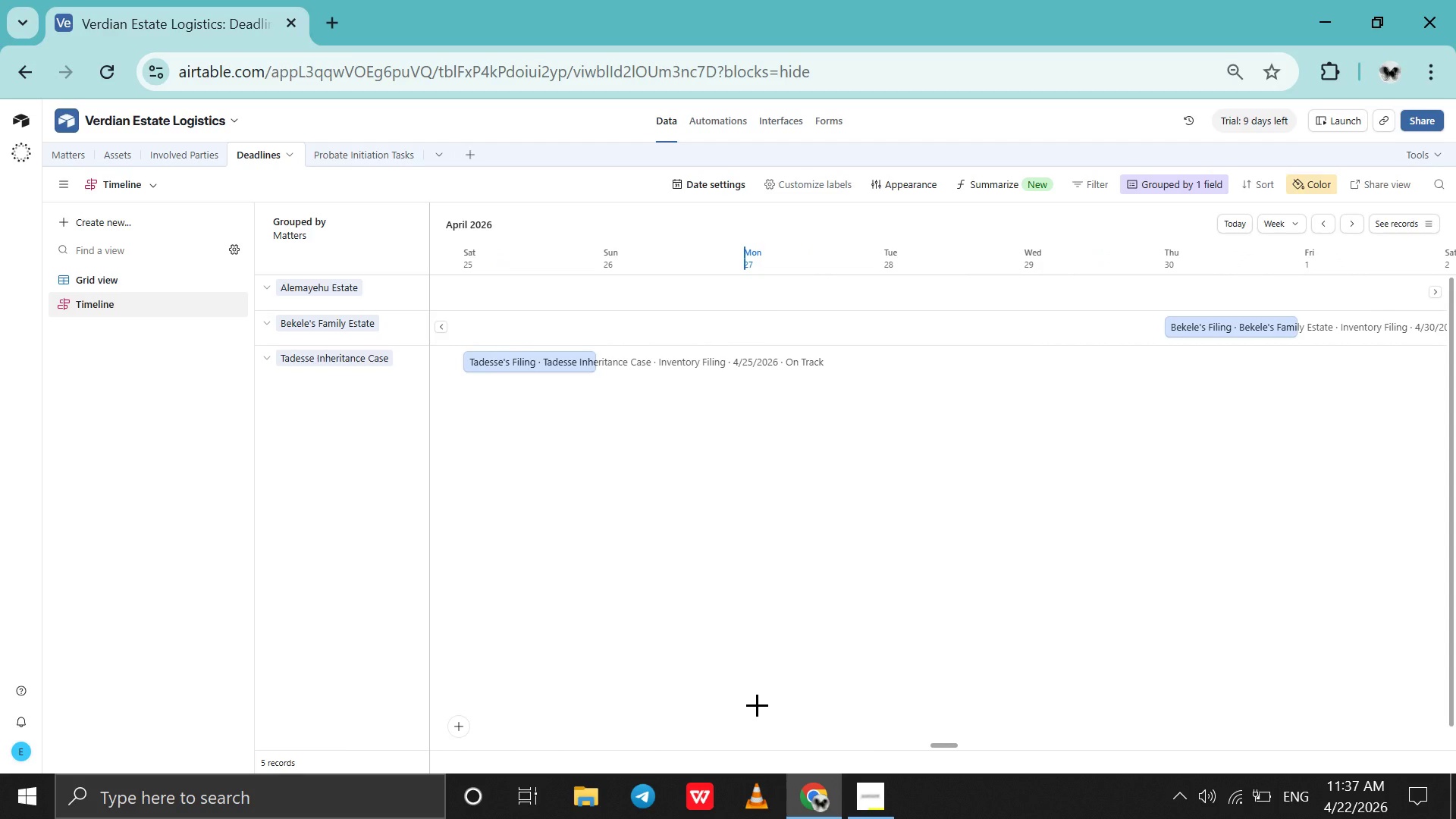 
key(Alt+Meta+PrintScreen)
 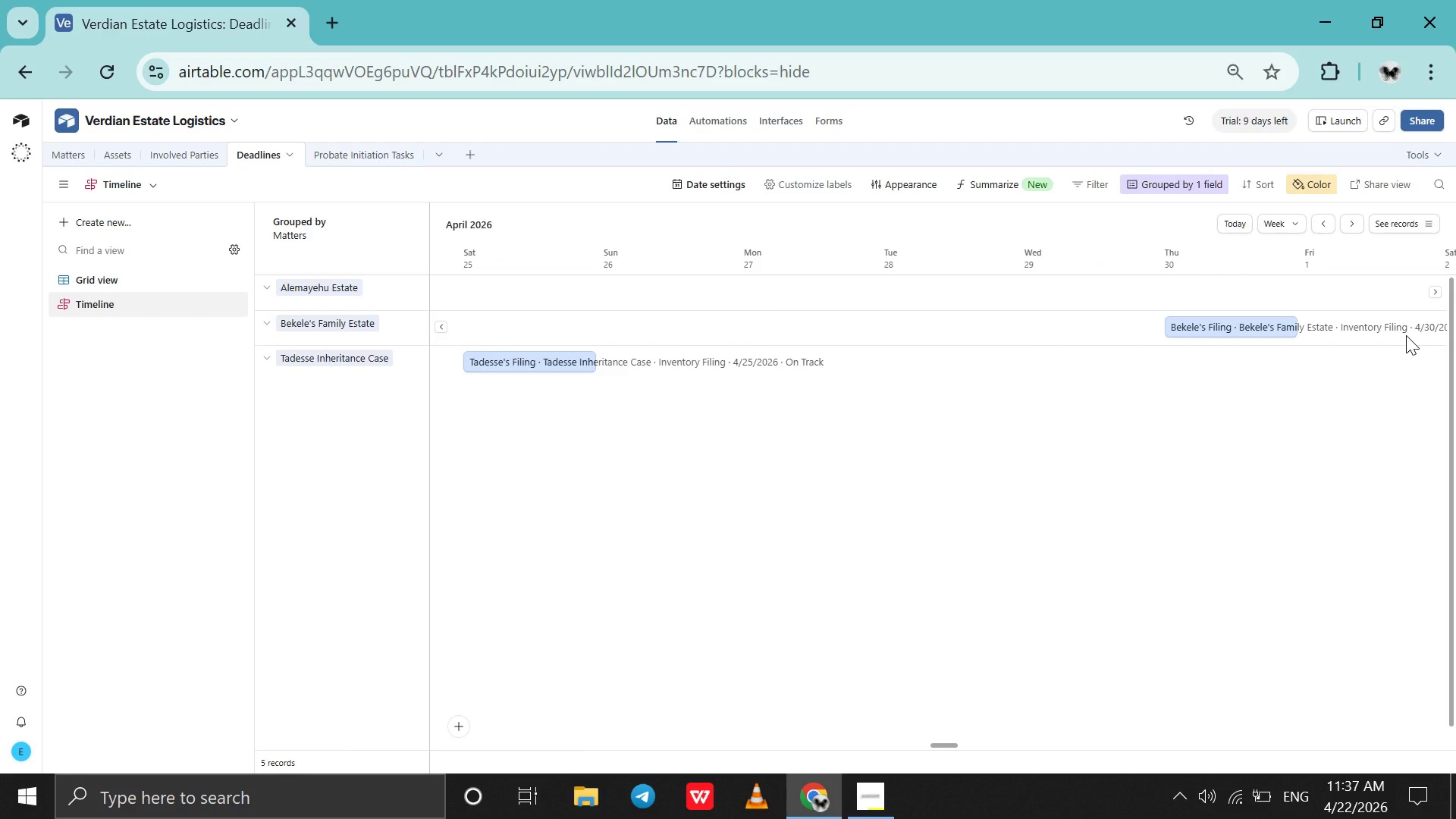 
left_click([1407, 334])
 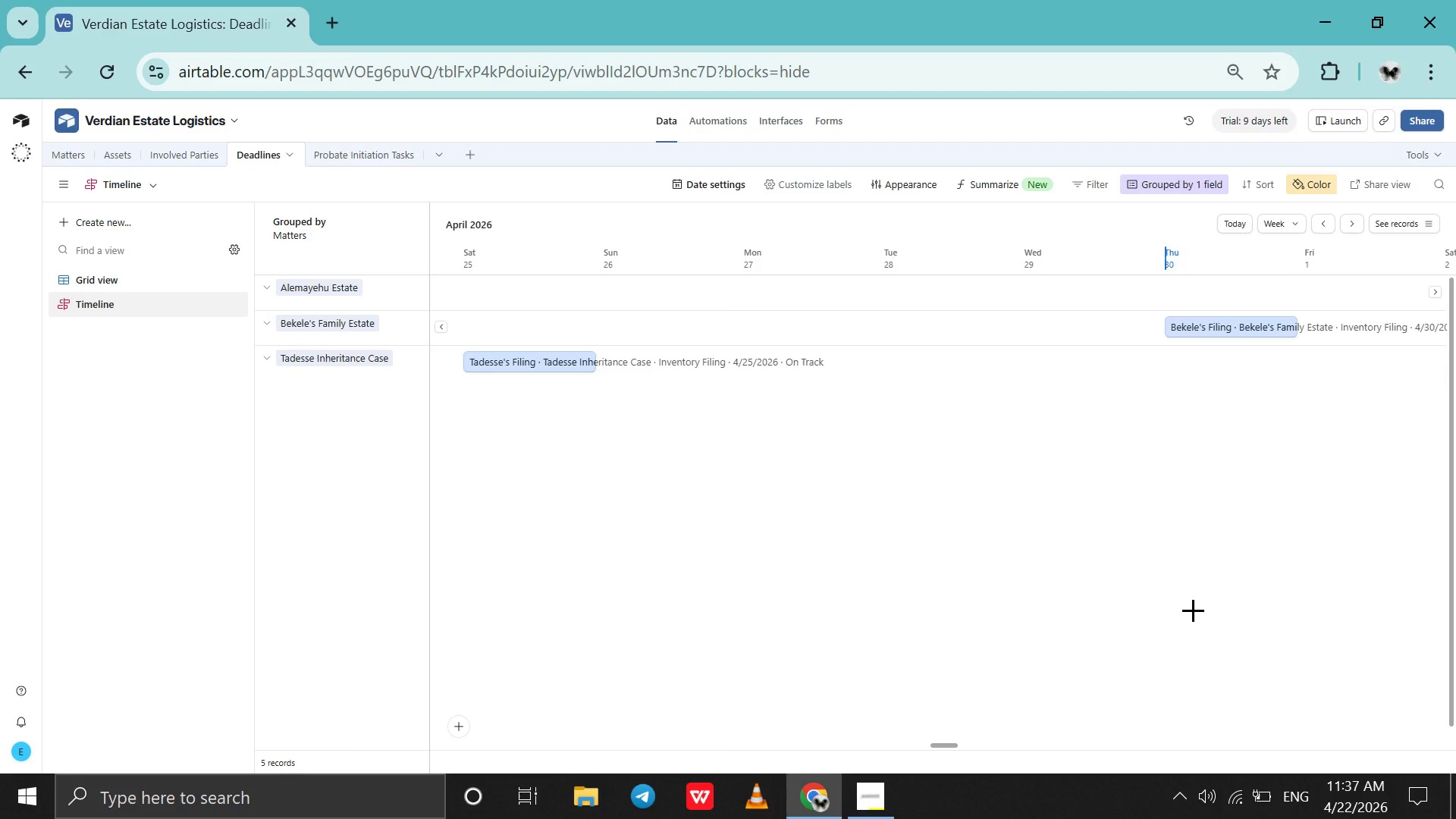 
hold_key(key=Z, duration=2.14)
 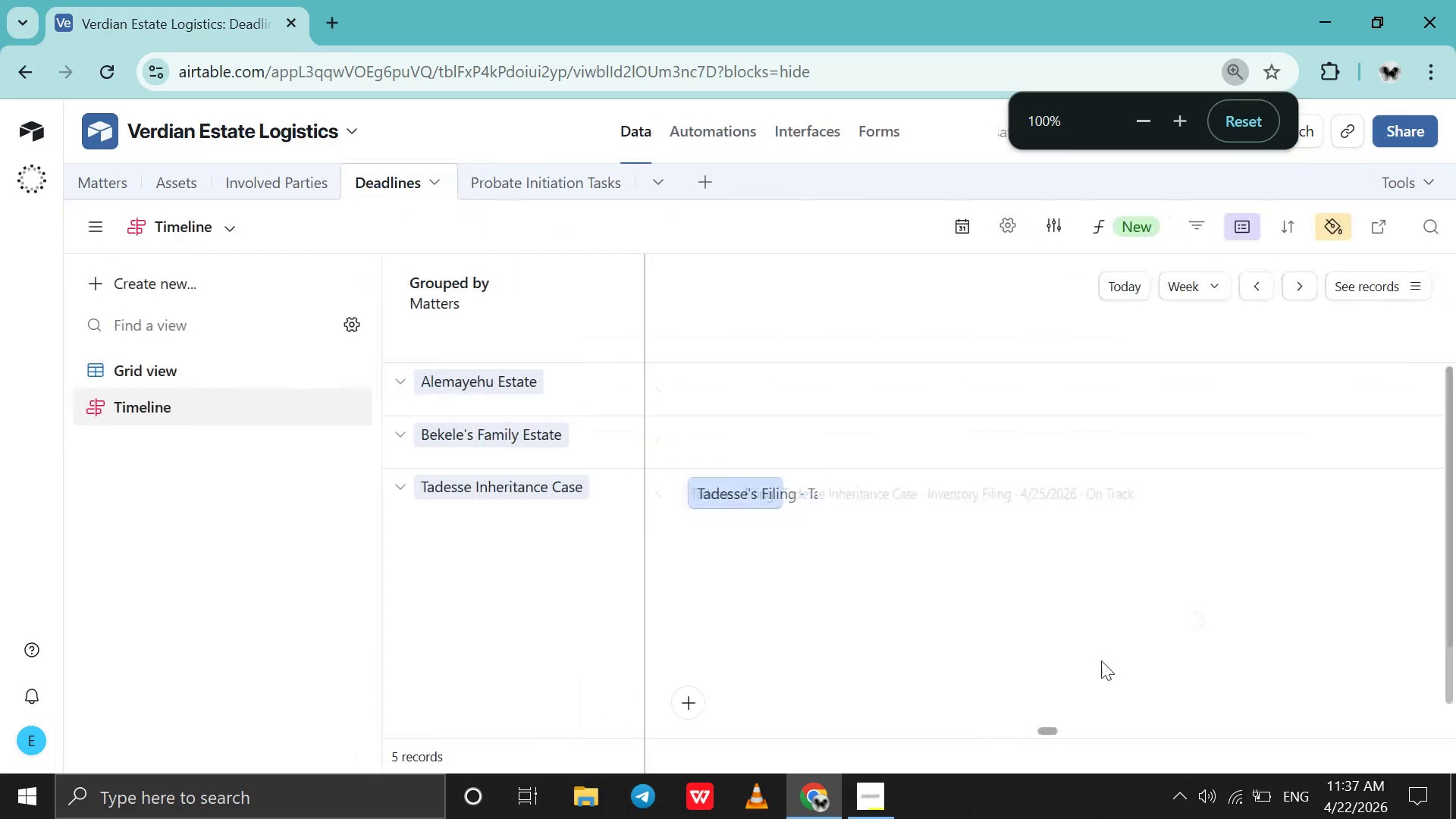 
key(Control+Equal)
 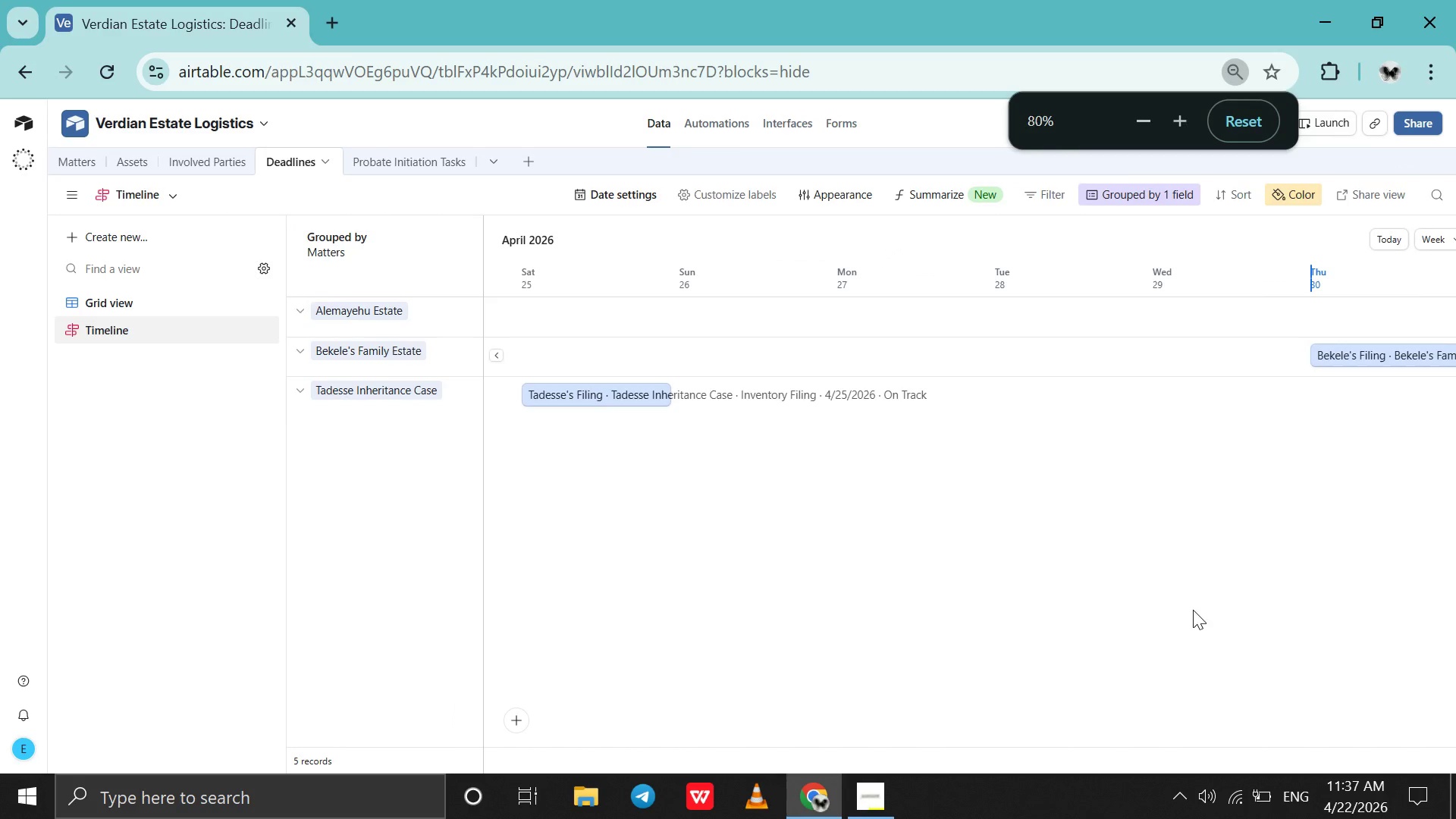 
key(Control+Equal)
 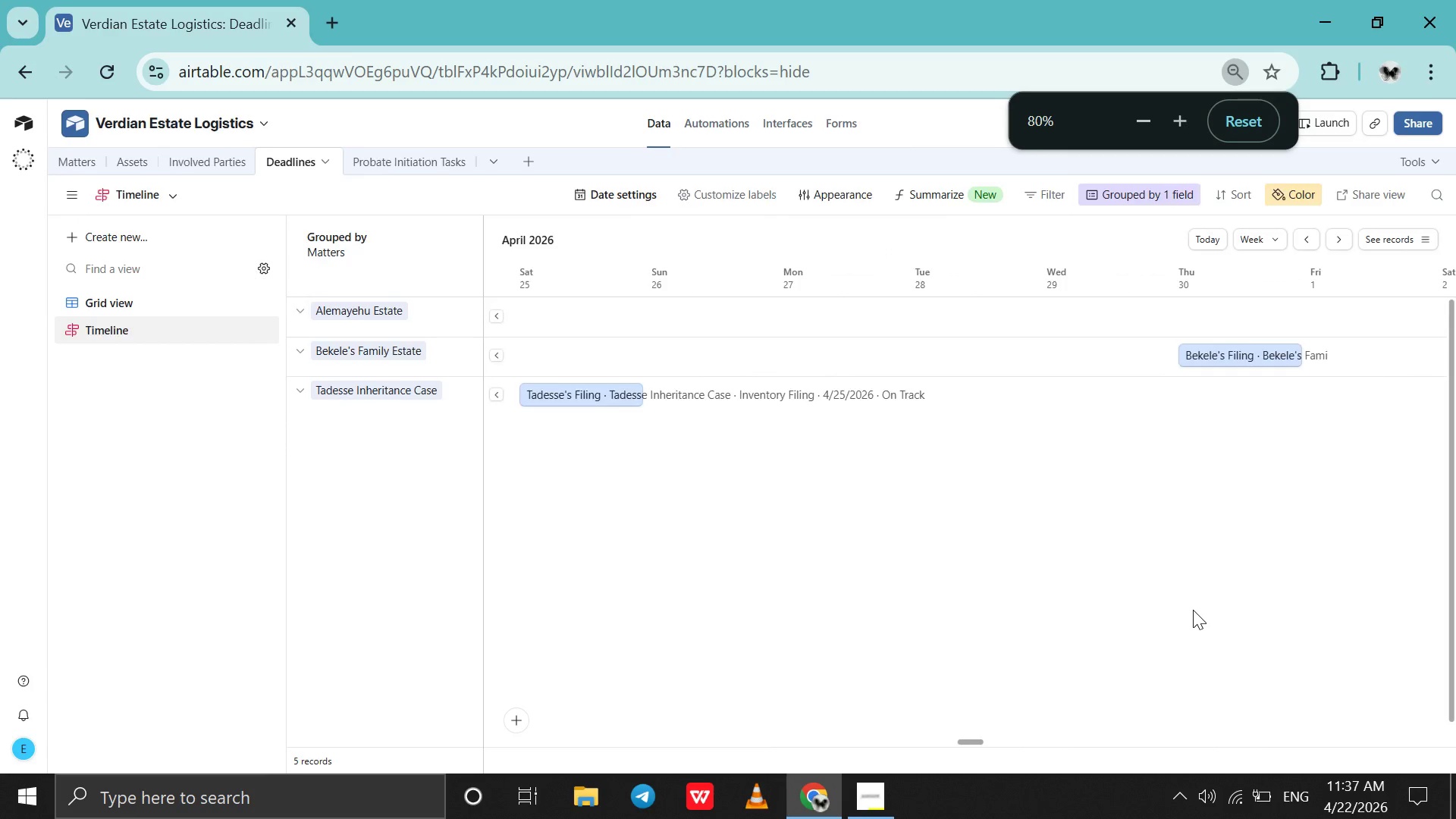 
key(Control+Equal)
 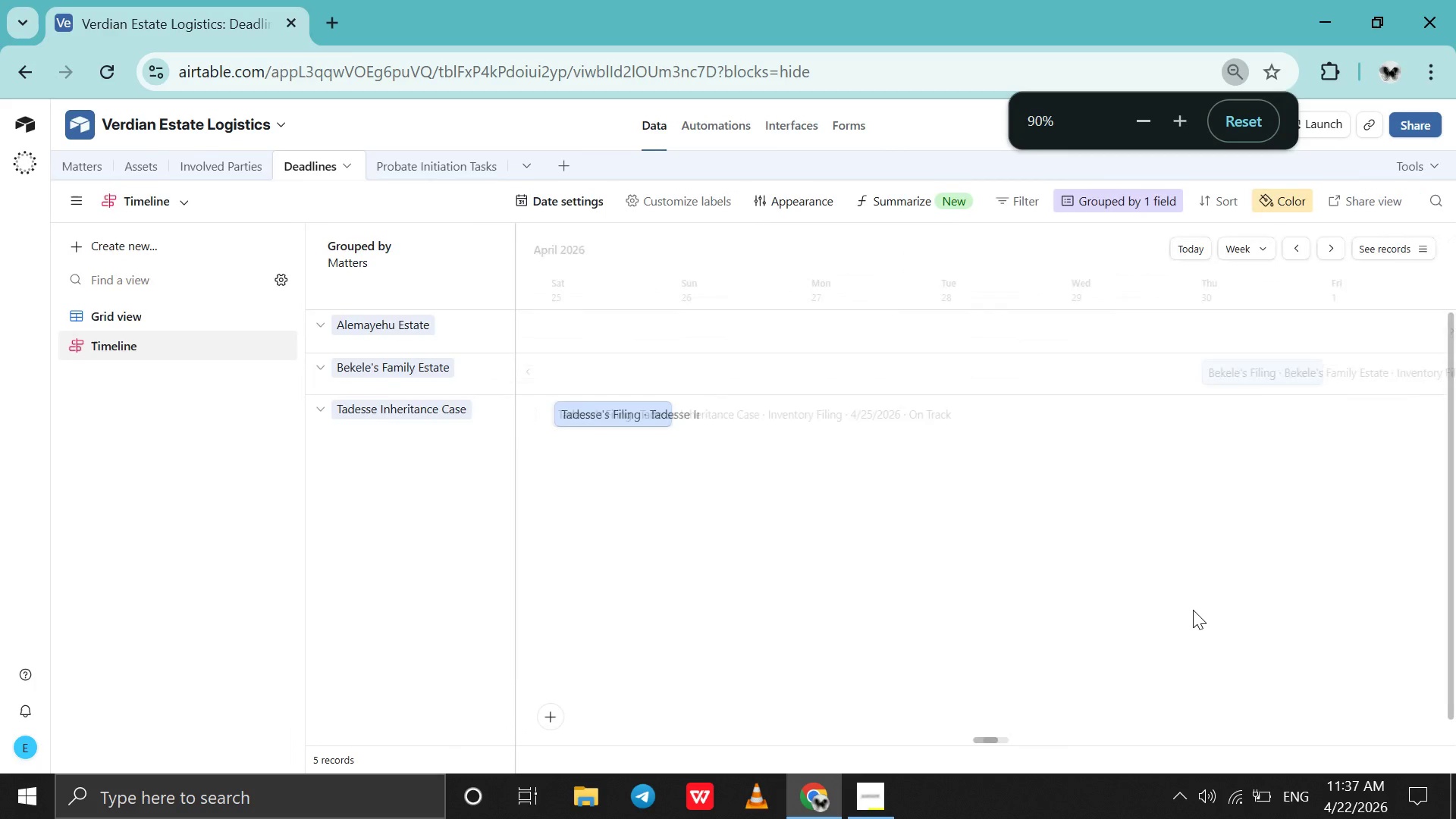 
key(Control+Equal)
 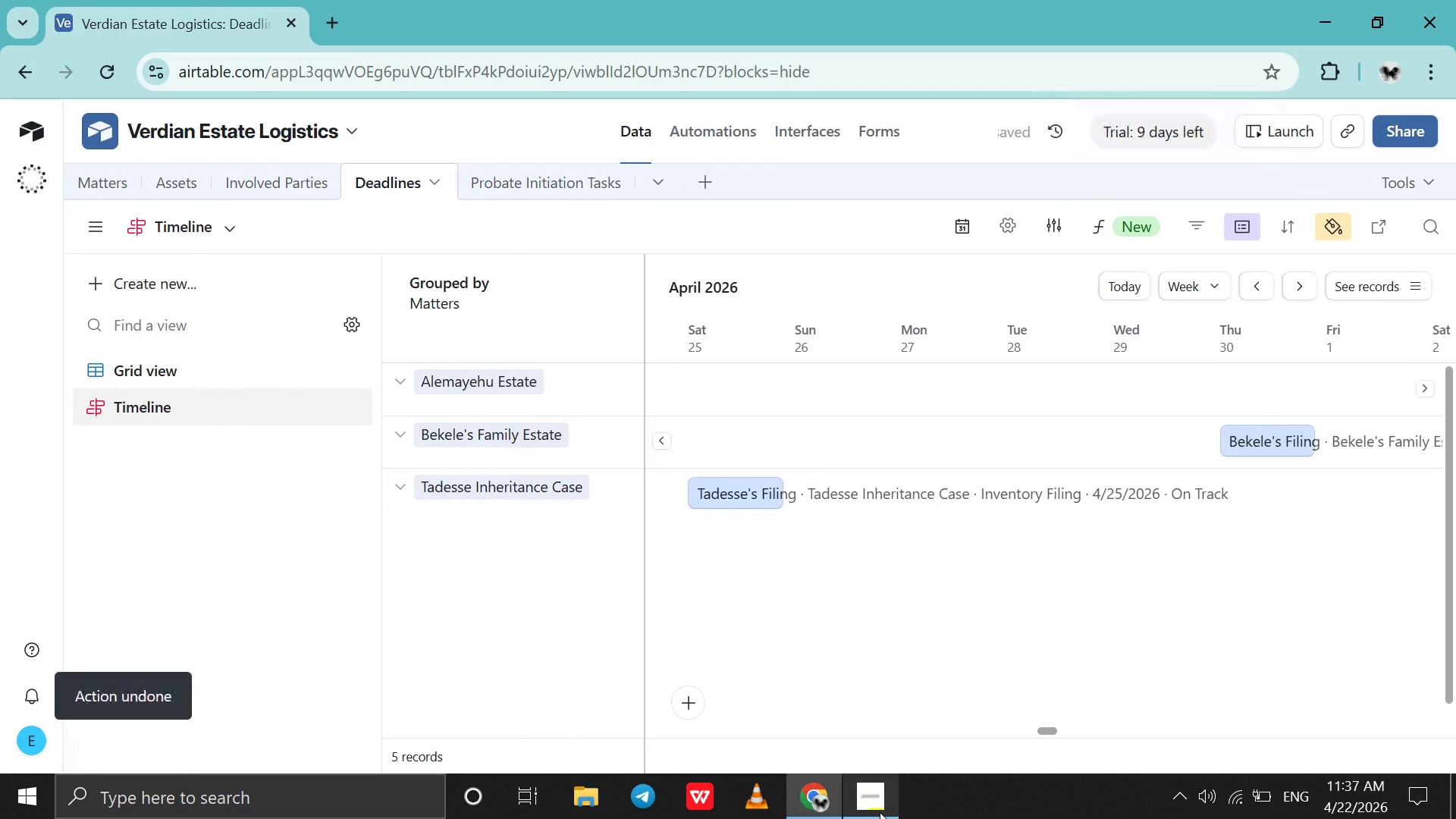 
left_click([866, 818])